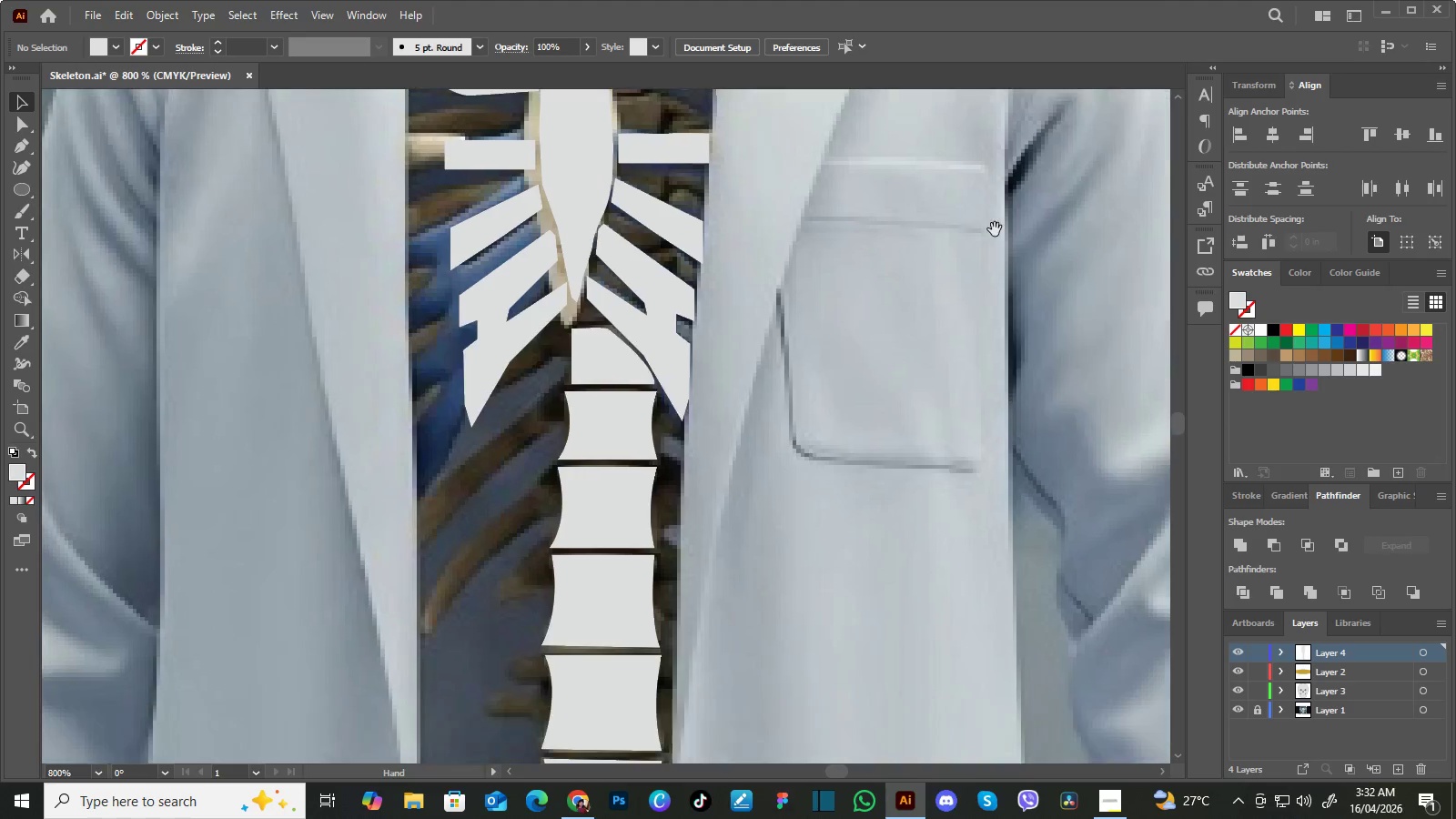 
left_click_drag(start_coordinate=[943, 495], to_coordinate=[958, 250])
 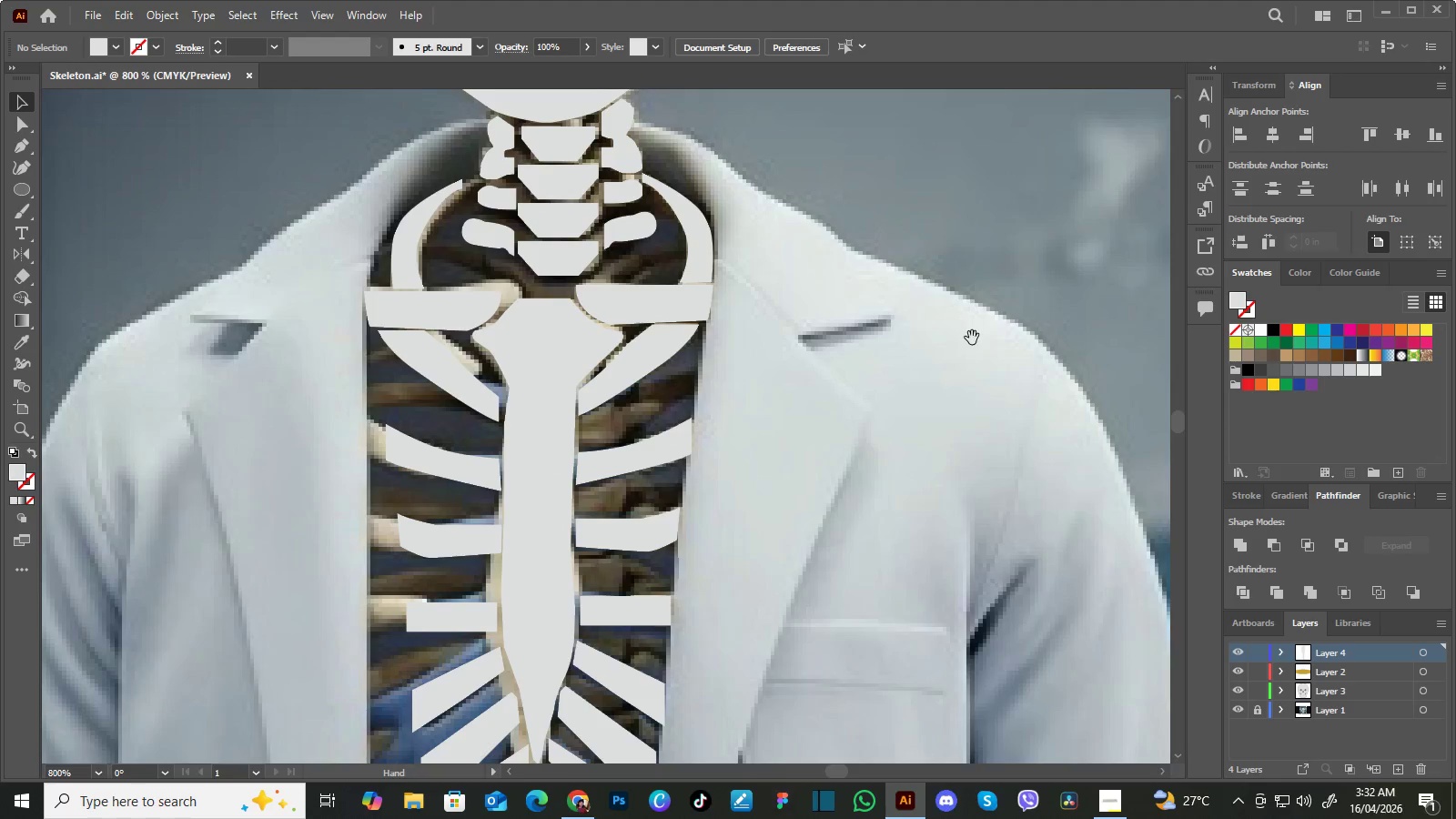 
left_click_drag(start_coordinate=[972, 338], to_coordinate=[982, 247])
 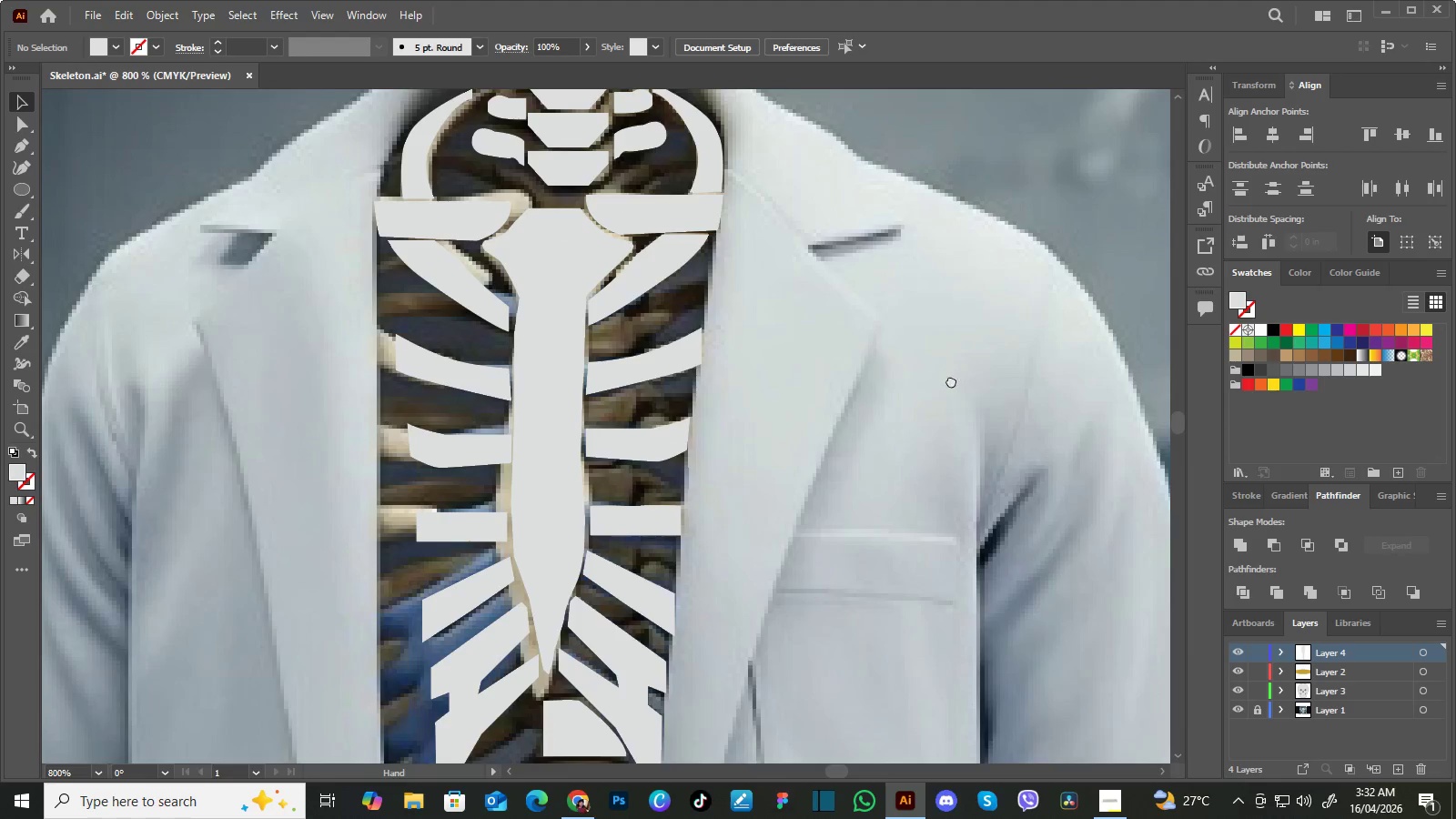 
left_click_drag(start_coordinate=[950, 399], to_coordinate=[960, 201])
 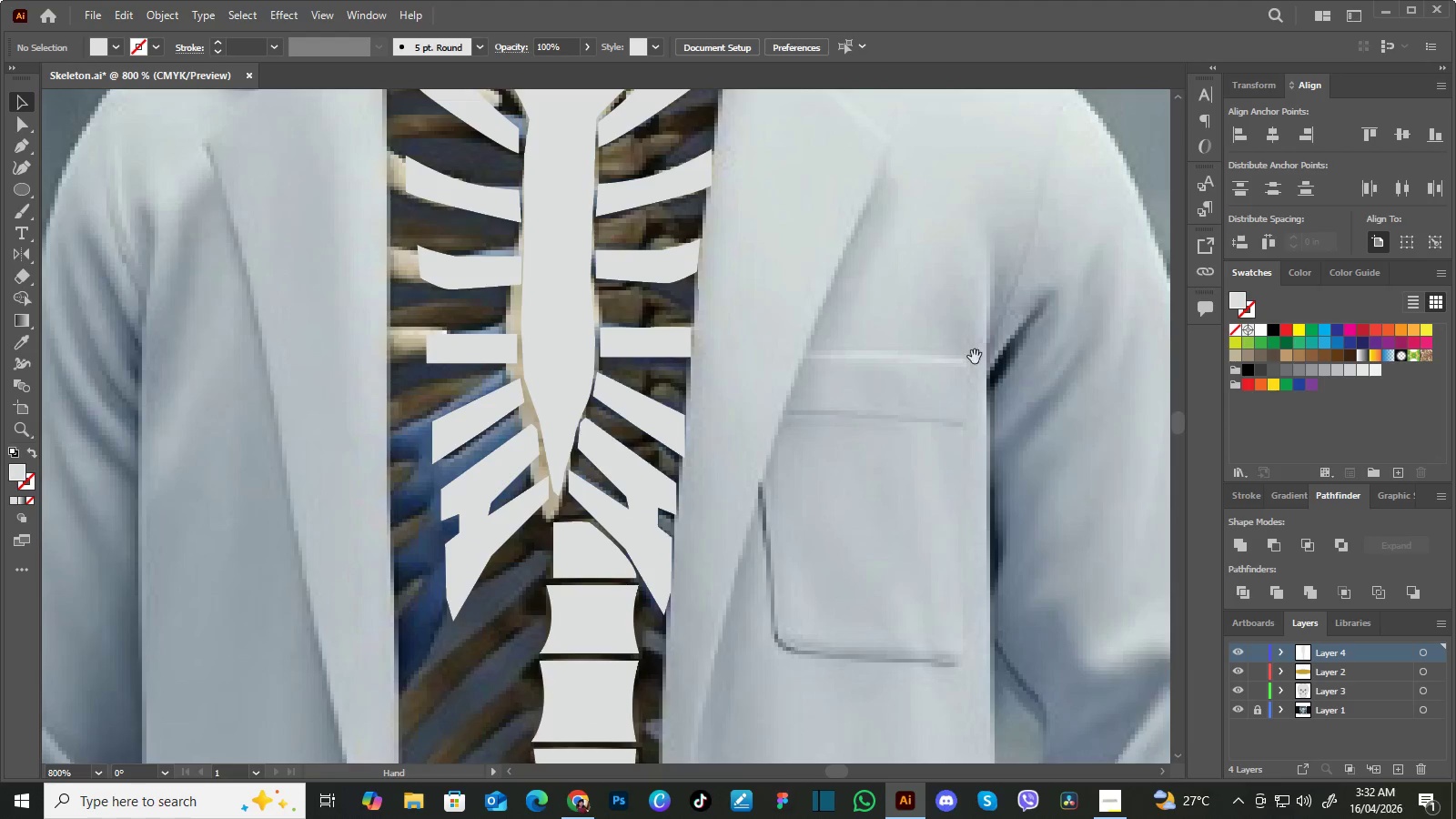 
hold_key(key=Space, duration=1.5)
 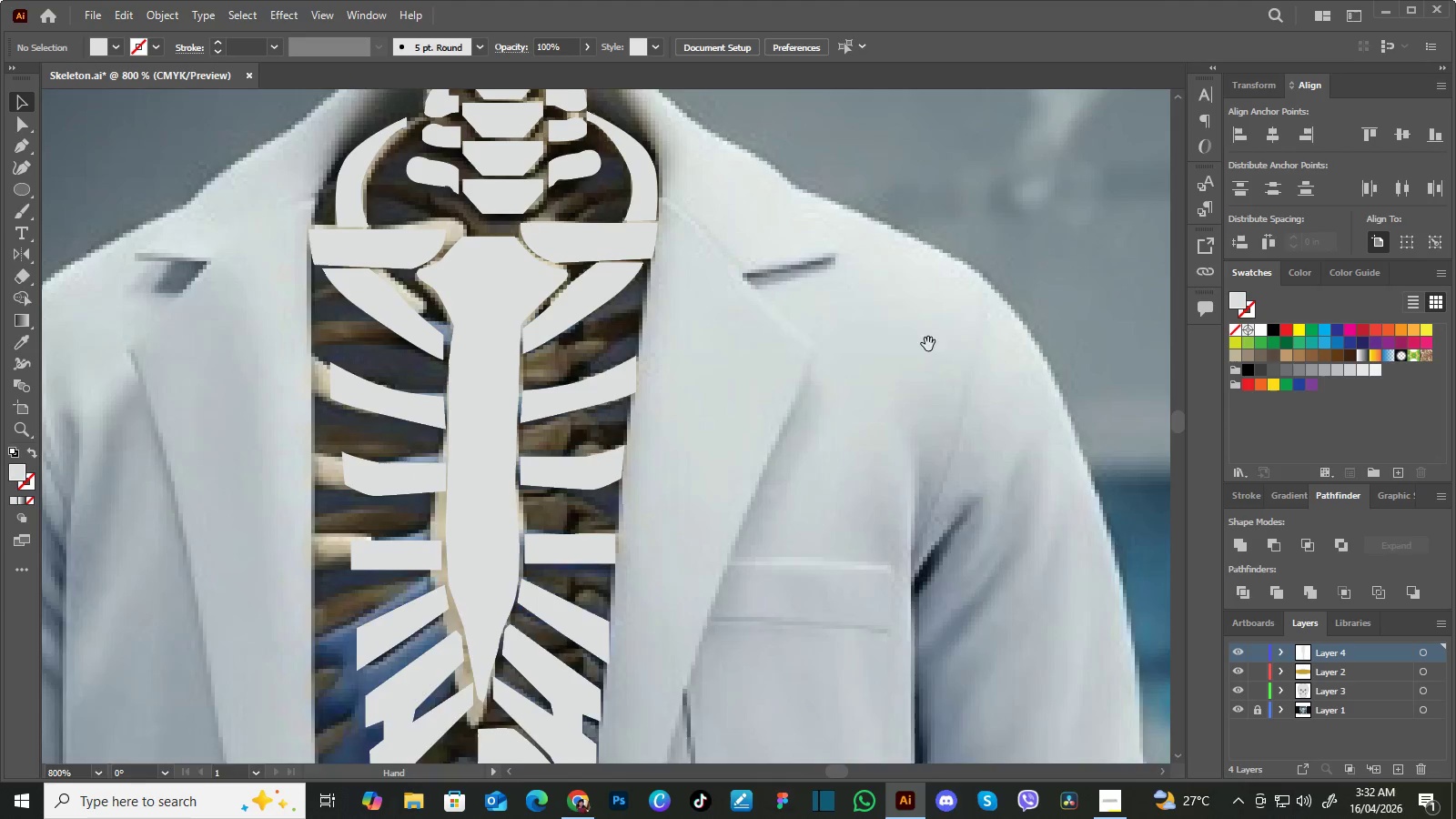 
left_click_drag(start_coordinate=[975, 357], to_coordinate=[984, 238])
 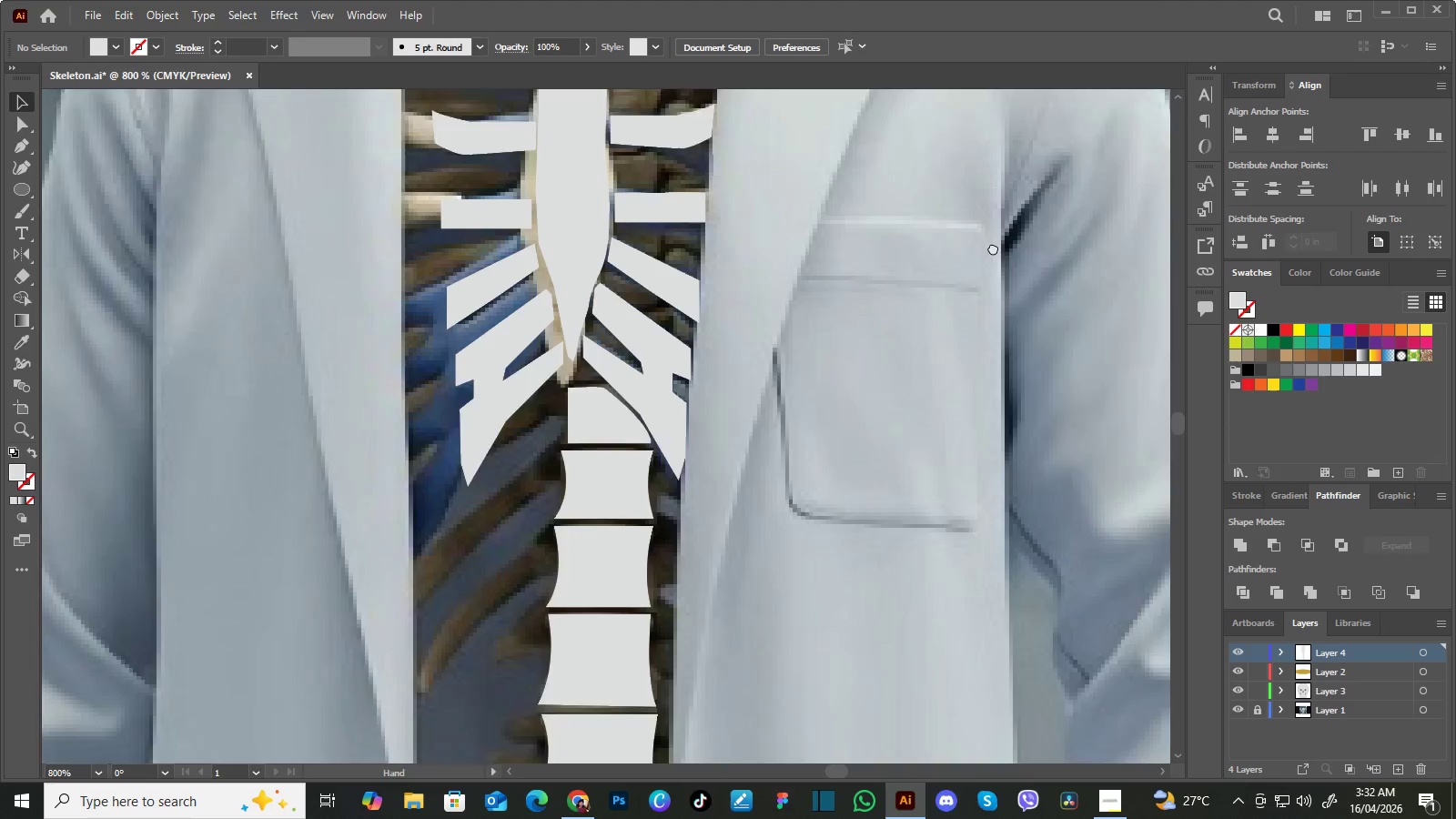 
left_click_drag(start_coordinate=[984, 311], to_coordinate=[995, 230])
 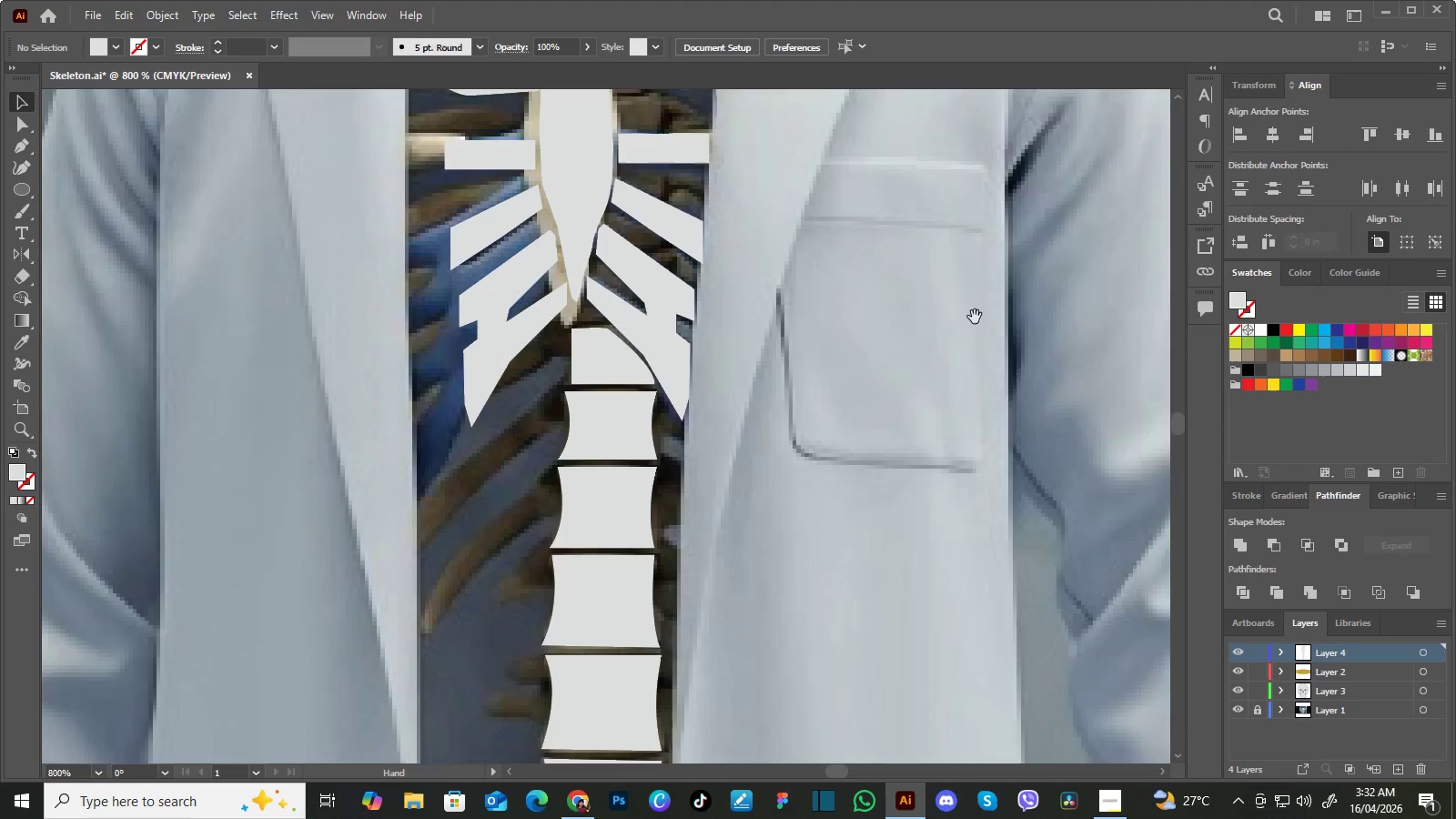 
left_click_drag(start_coordinate=[975, 317], to_coordinate=[972, 238])
 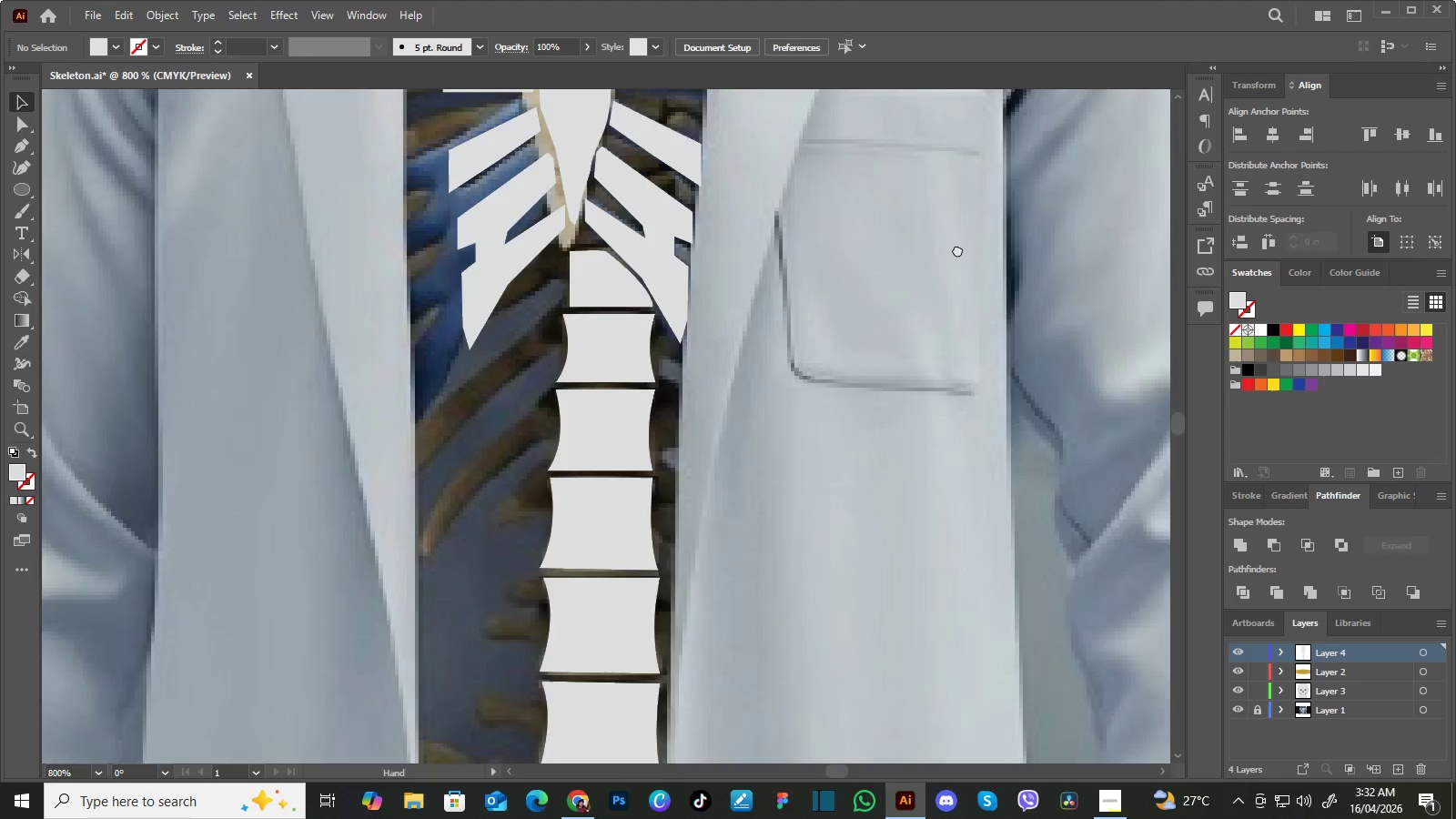 
left_click_drag(start_coordinate=[968, 217], to_coordinate=[915, 507])
 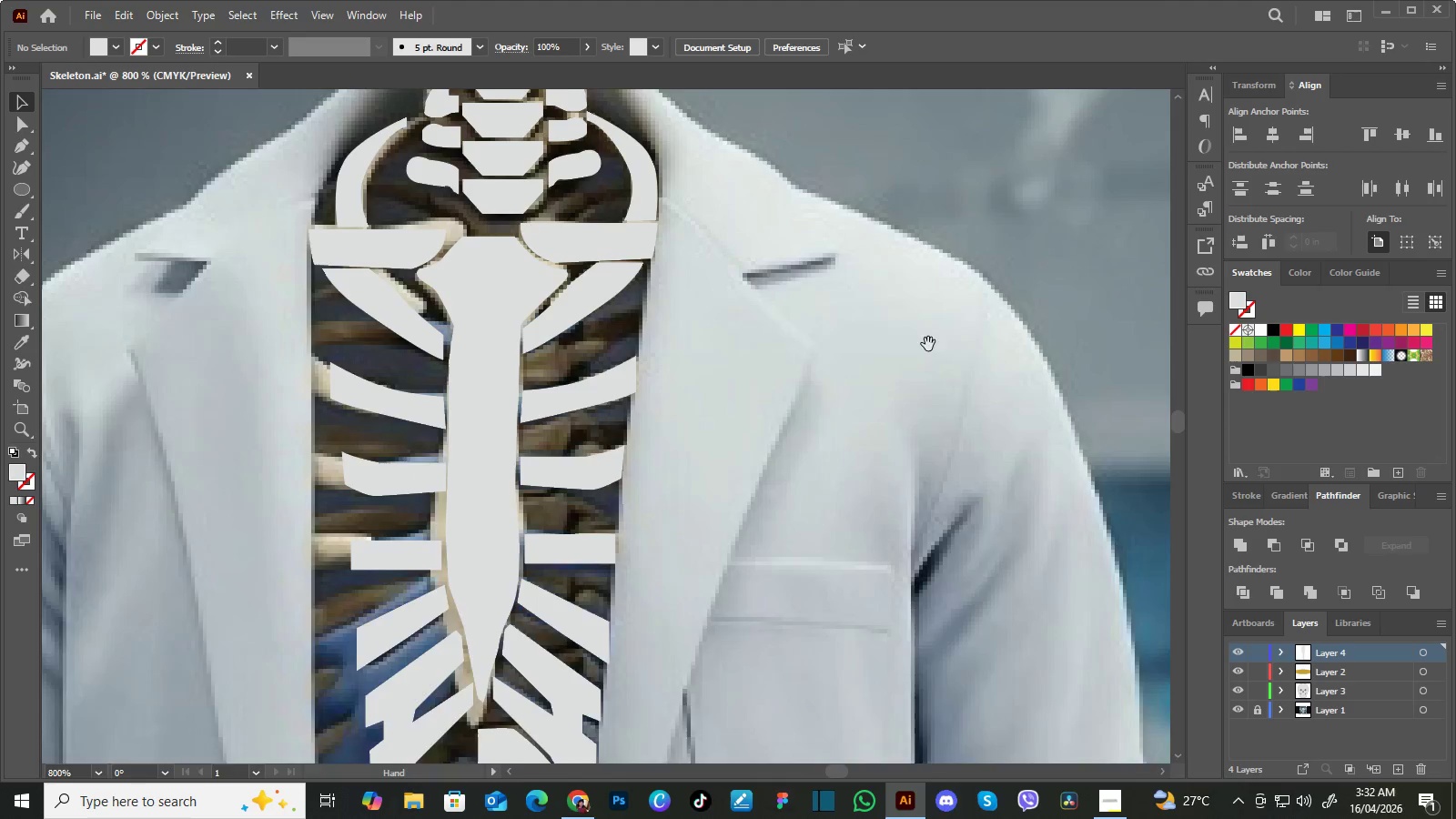 
hold_key(key=Space, duration=0.97)
 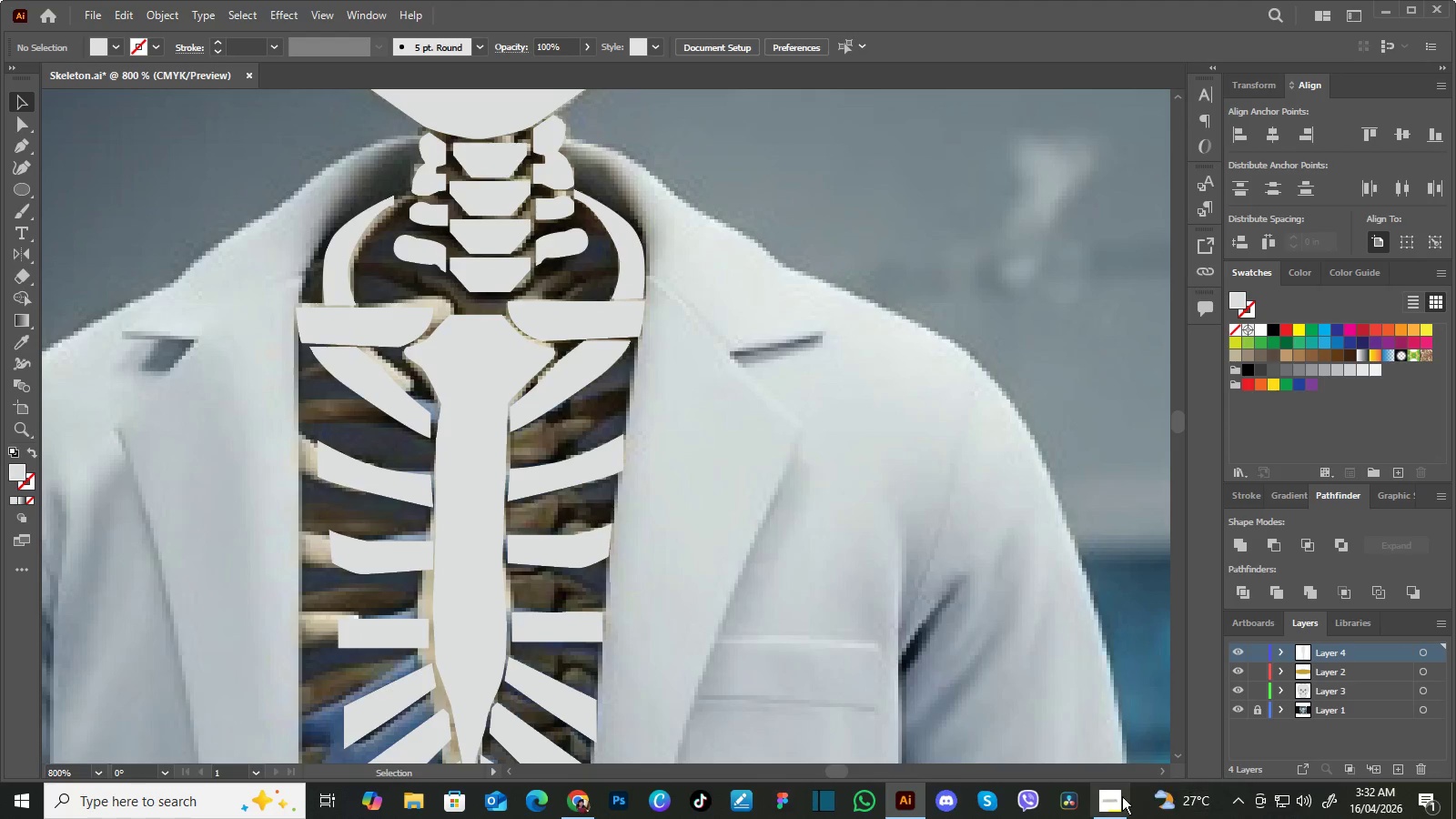 
left_click_drag(start_coordinate=[929, 321], to_coordinate=[890, 514])
 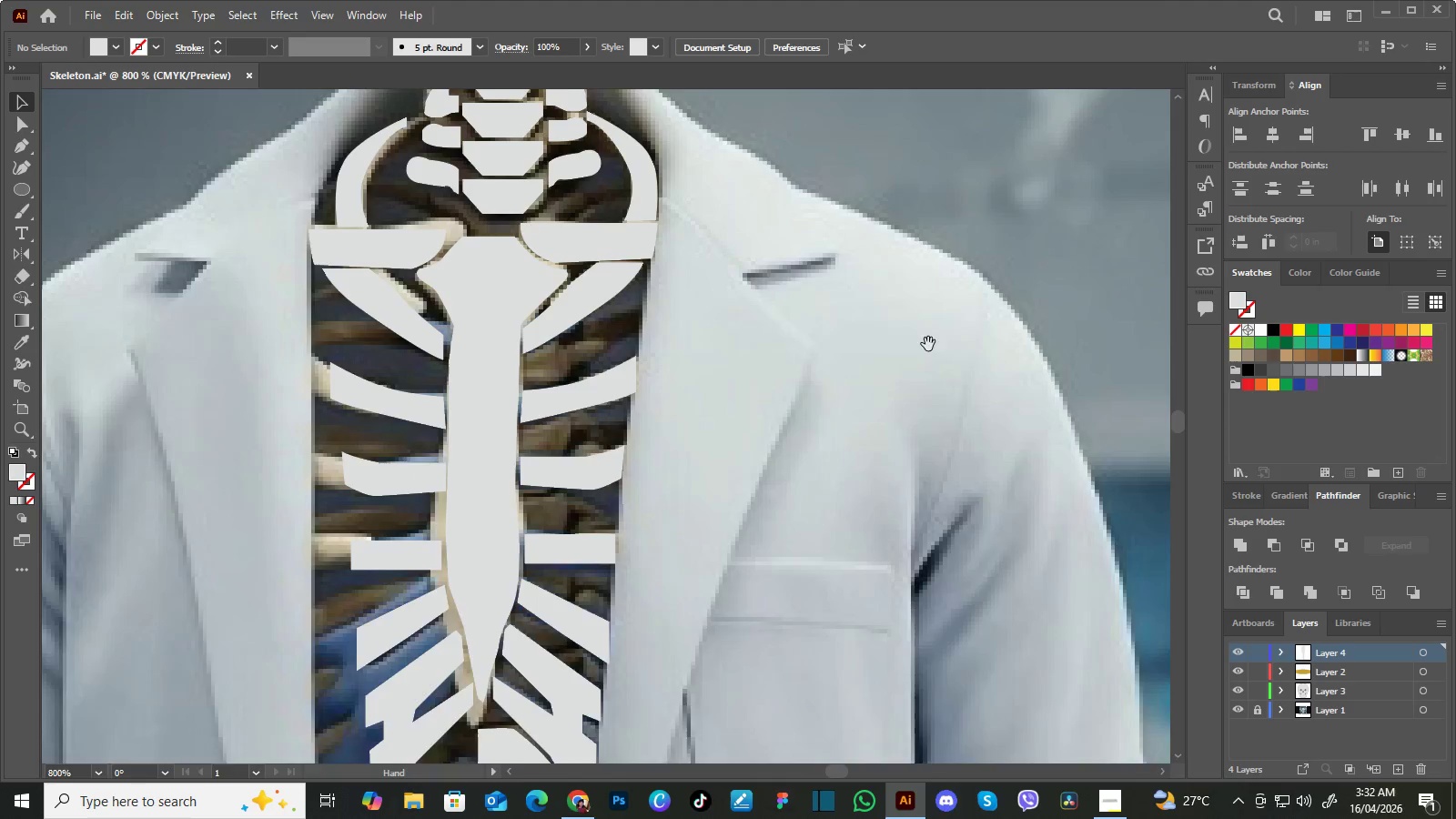 
left_click_drag(start_coordinate=[927, 345], to_coordinate=[914, 423])
 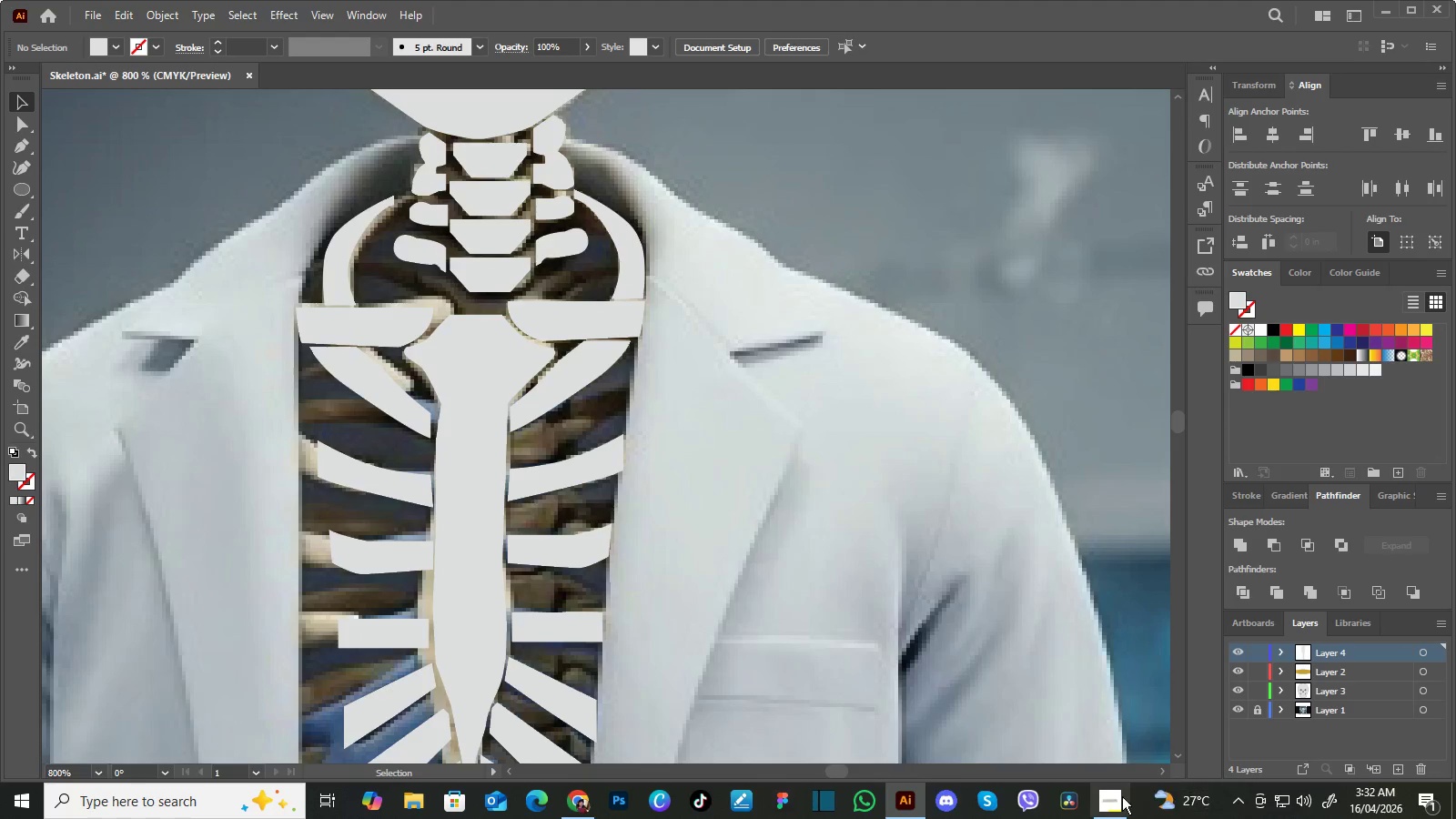 
left_click([1120, 796])